 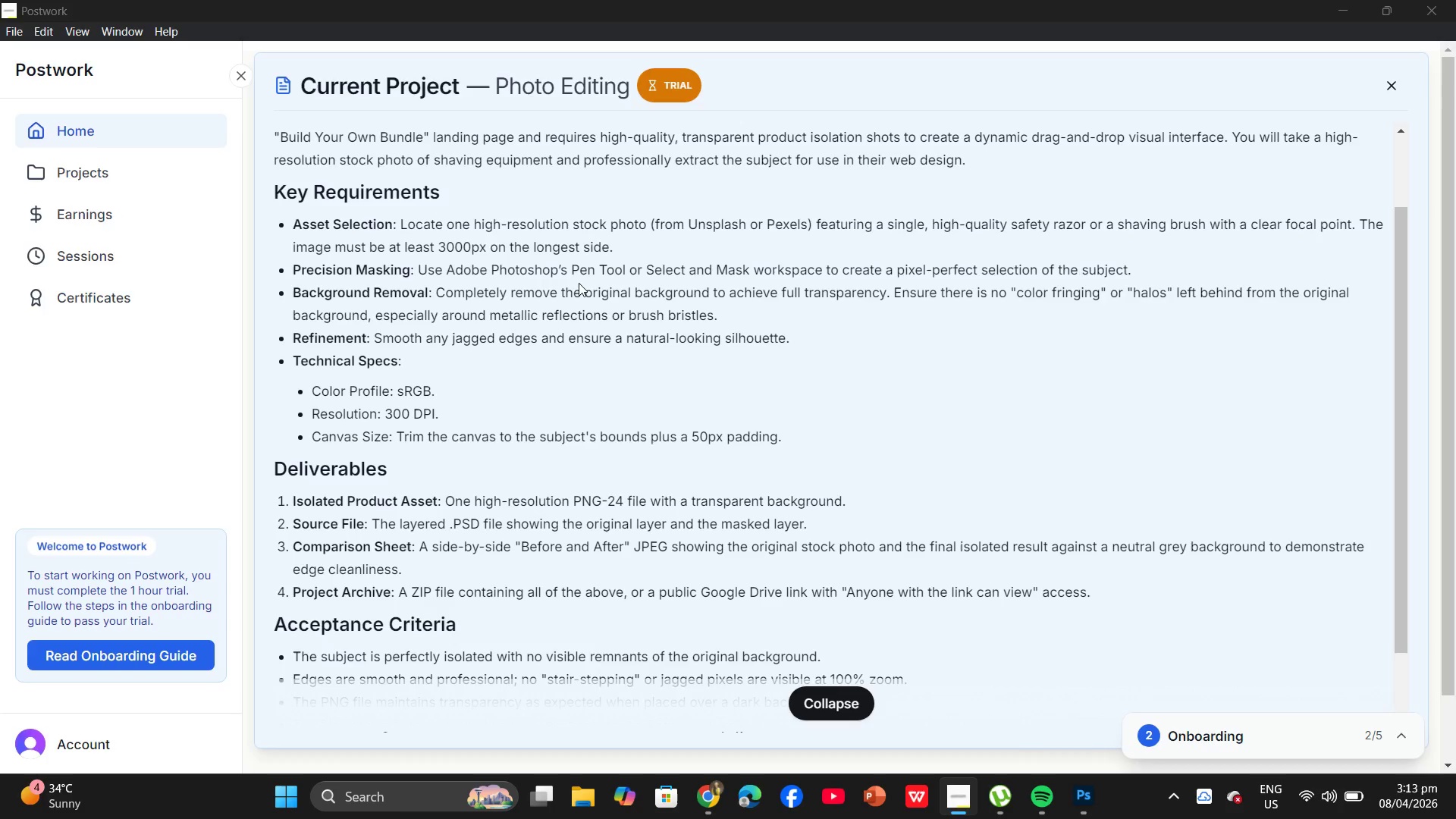 
left_click_drag(start_coordinate=[643, 275], to_coordinate=[707, 531])
 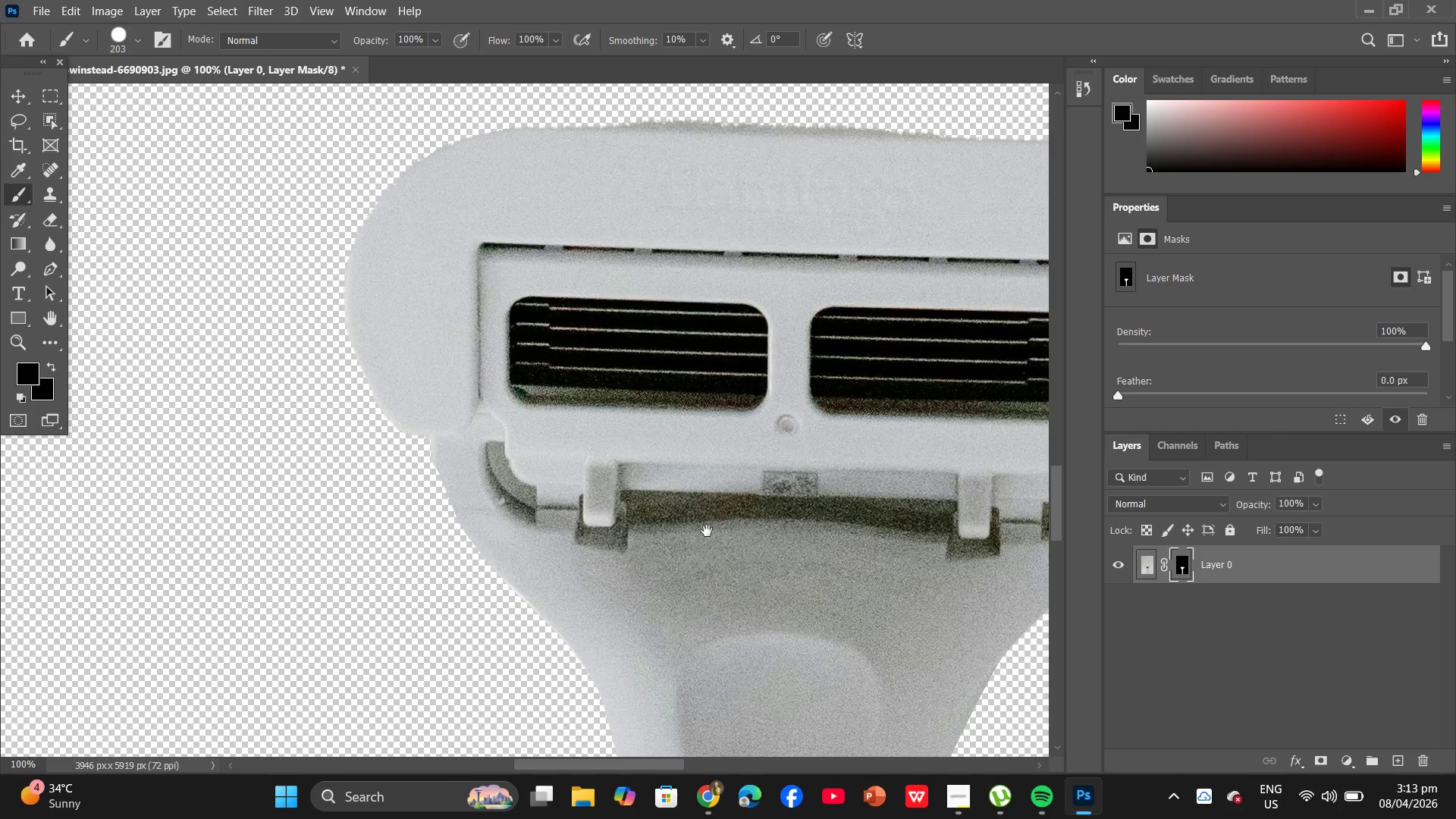 
left_click_drag(start_coordinate=[699, 378], to_coordinate=[598, 441])
 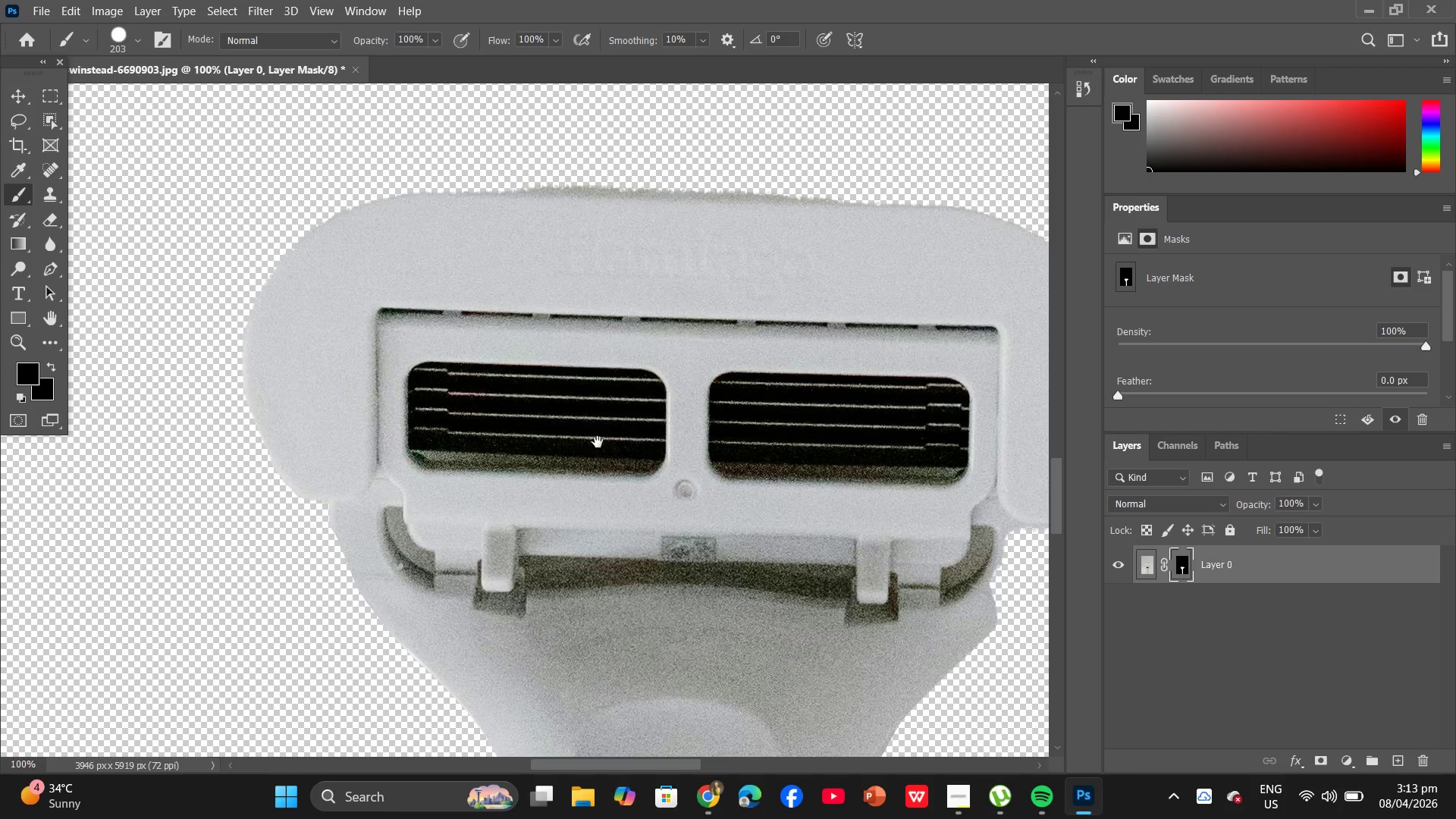 
hold_key(key=AltLeft, duration=0.75)
left_click([1178, 568])
 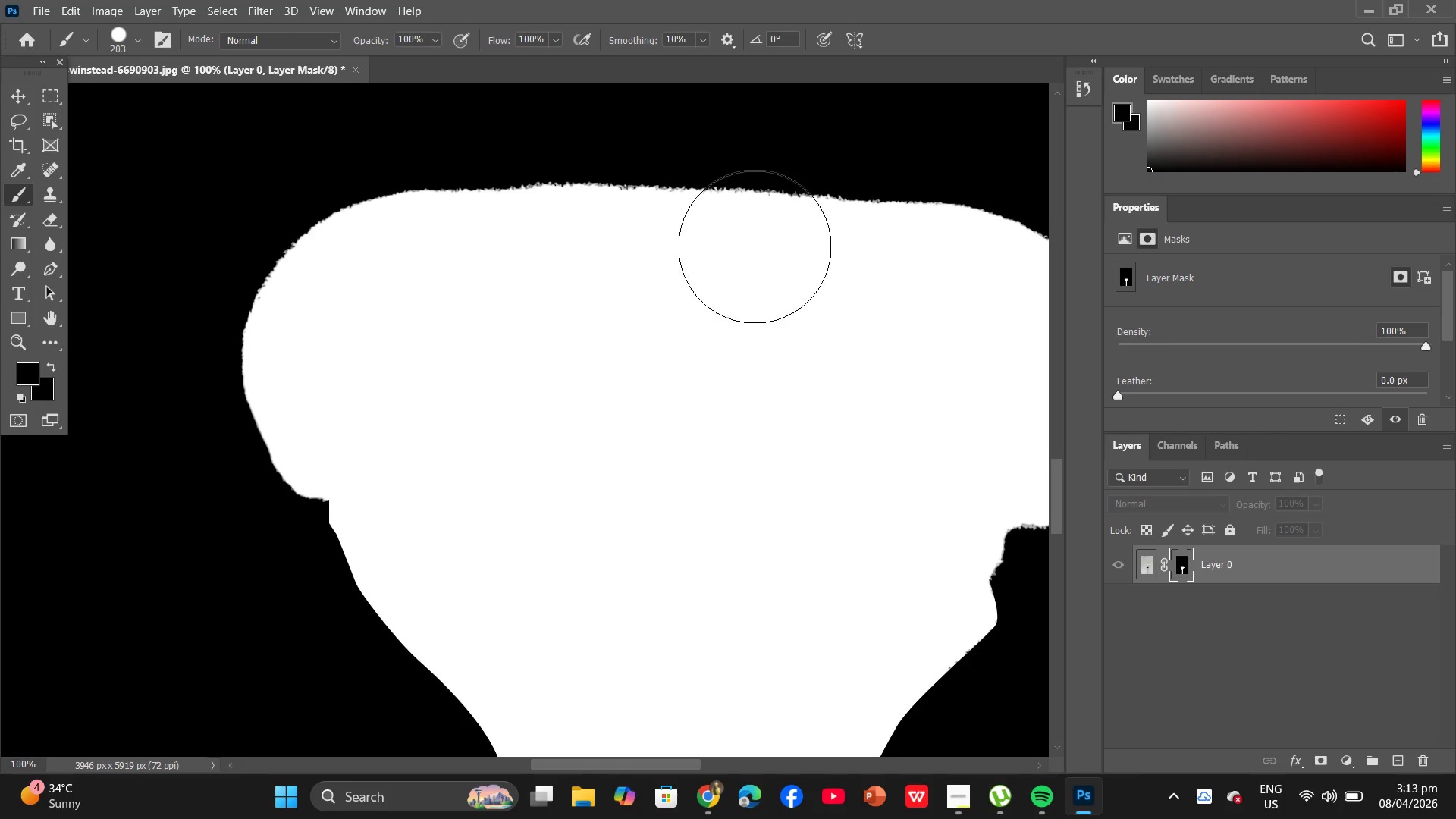 
hold_key(key=Space, duration=1.44)
 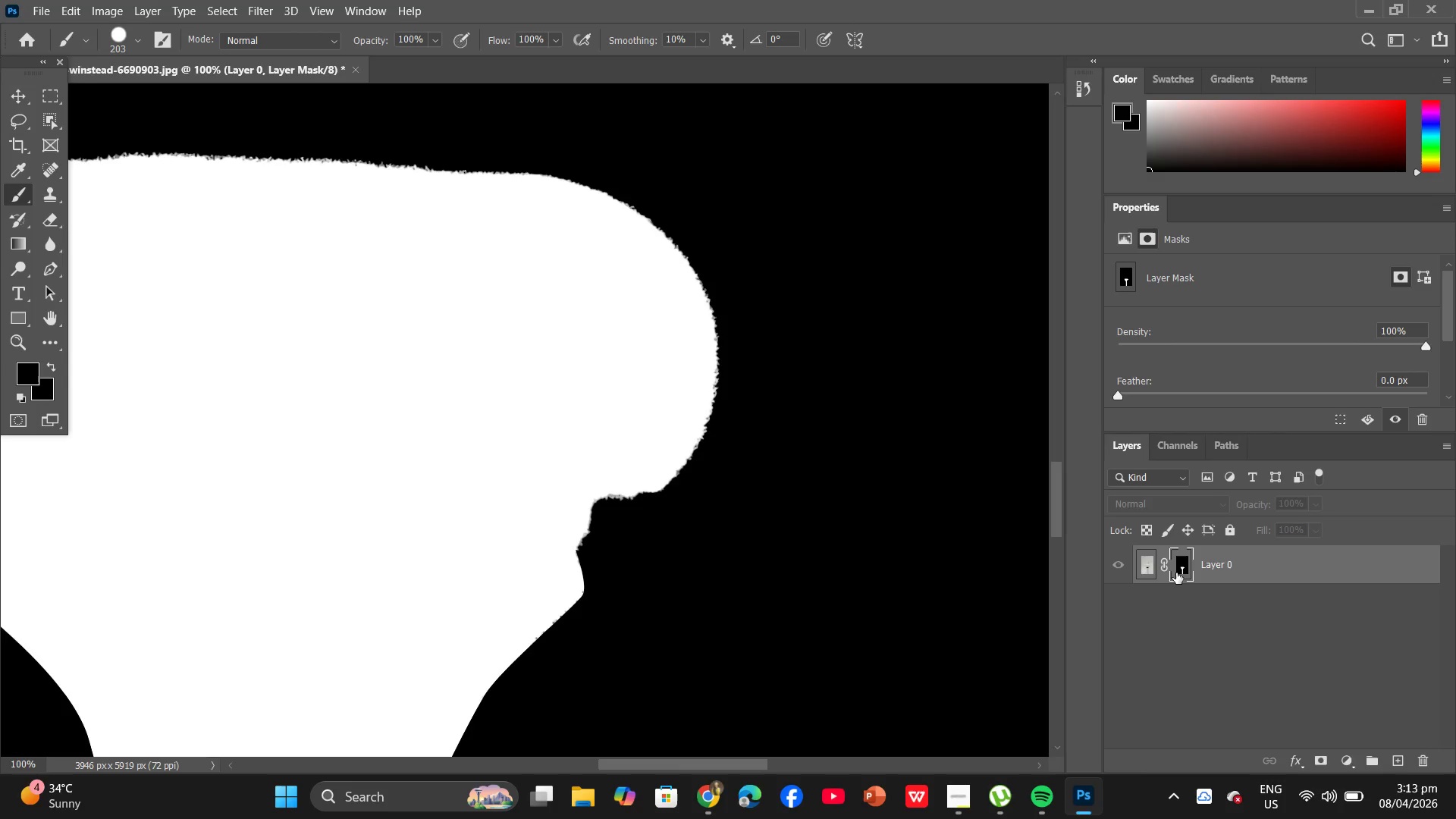 
left_click_drag(start_coordinate=[791, 280], to_coordinate=[403, 250])
 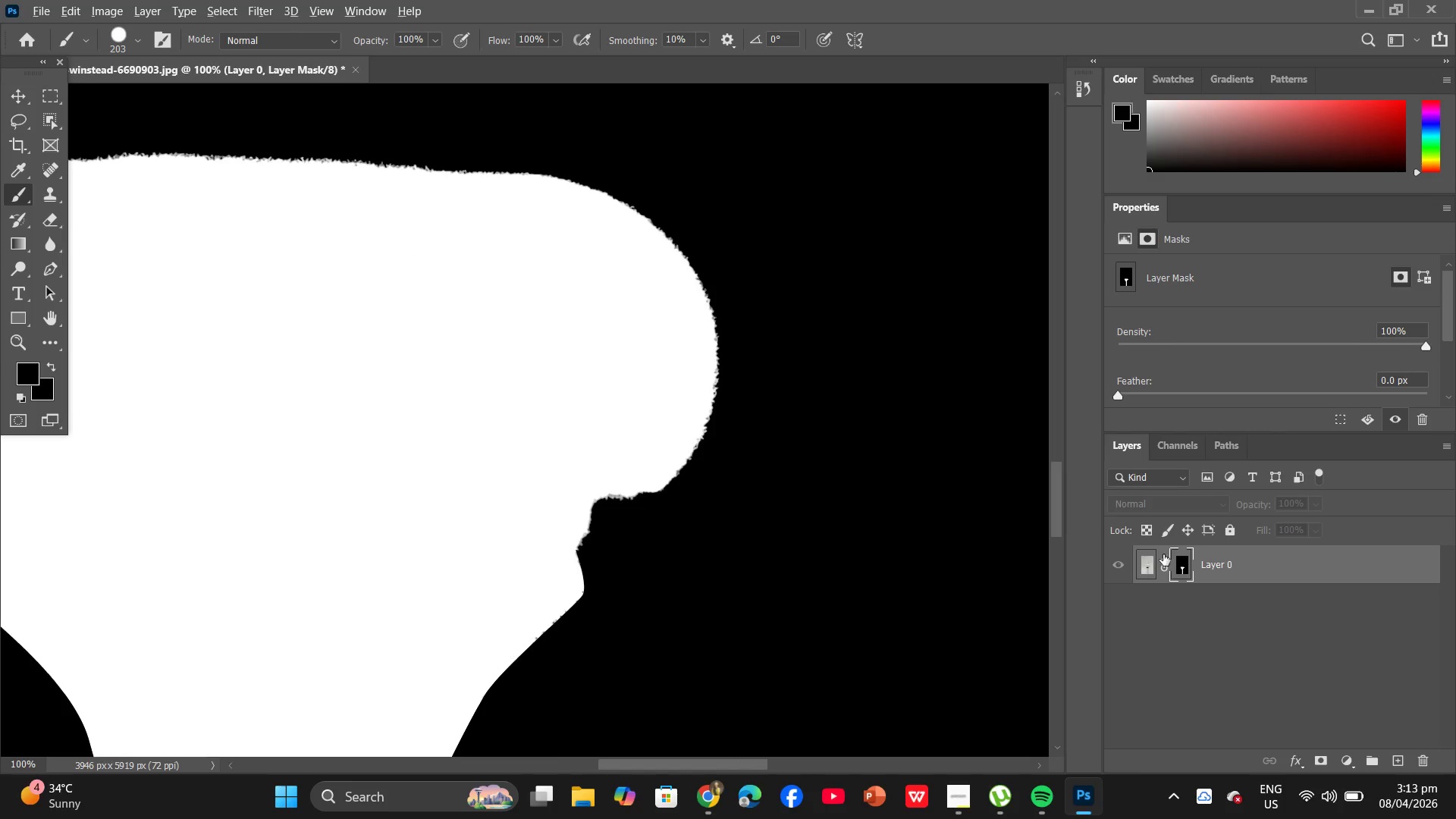 
hold_key(key=AltLeft, duration=0.8)
left_click([1176, 573])
 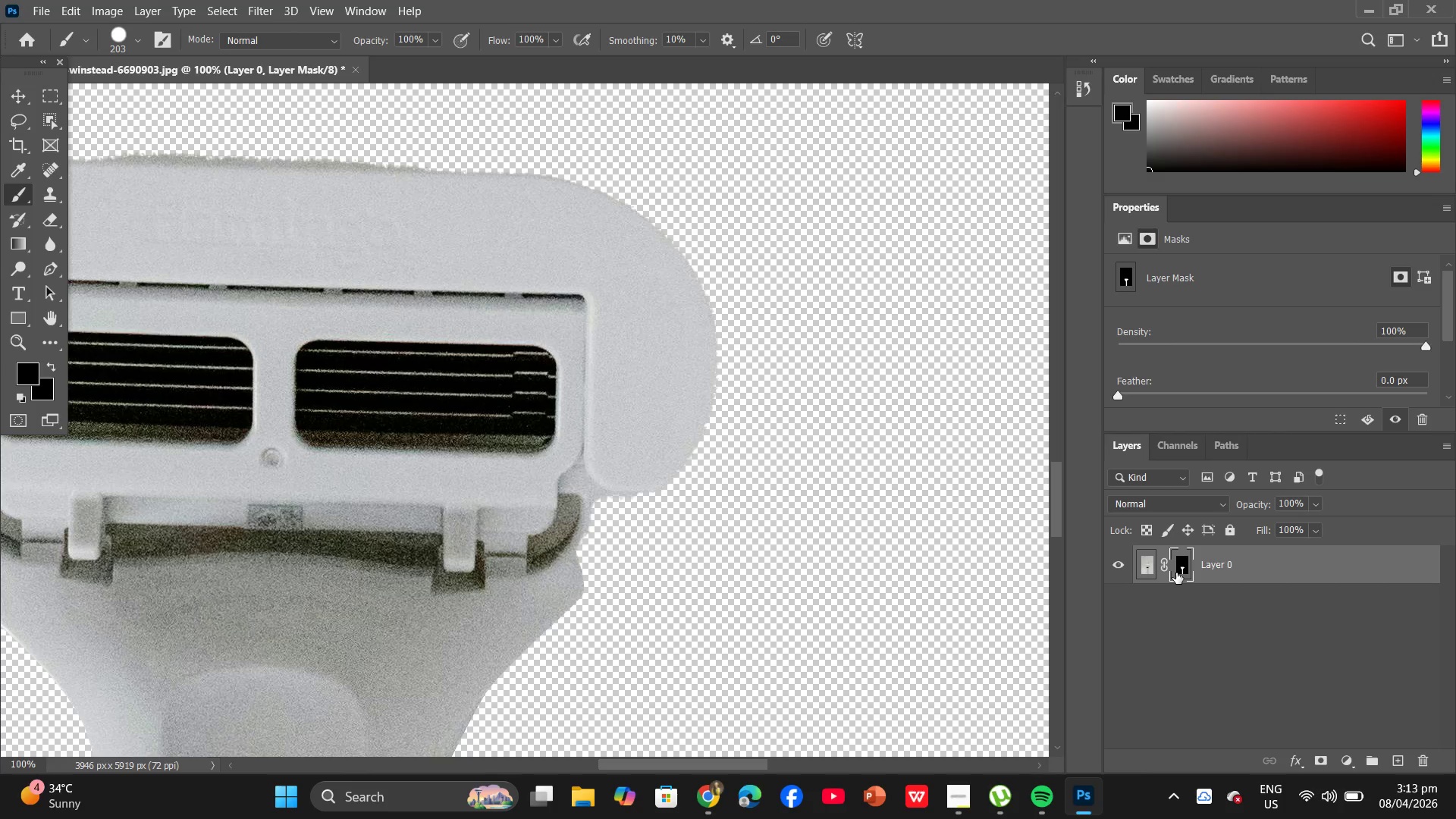 
key(Control+Equal)
 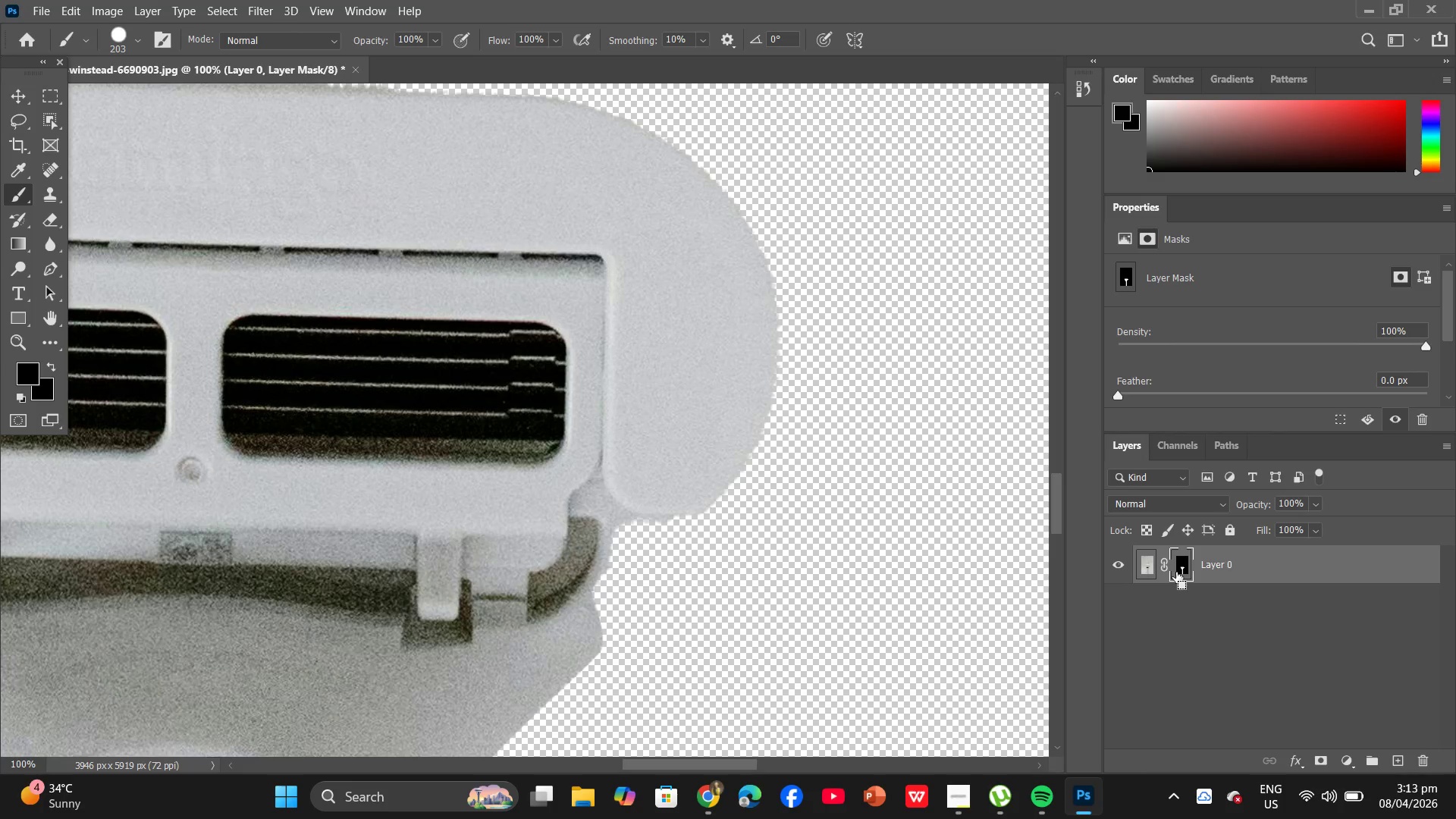 
key(Control+Equal)